 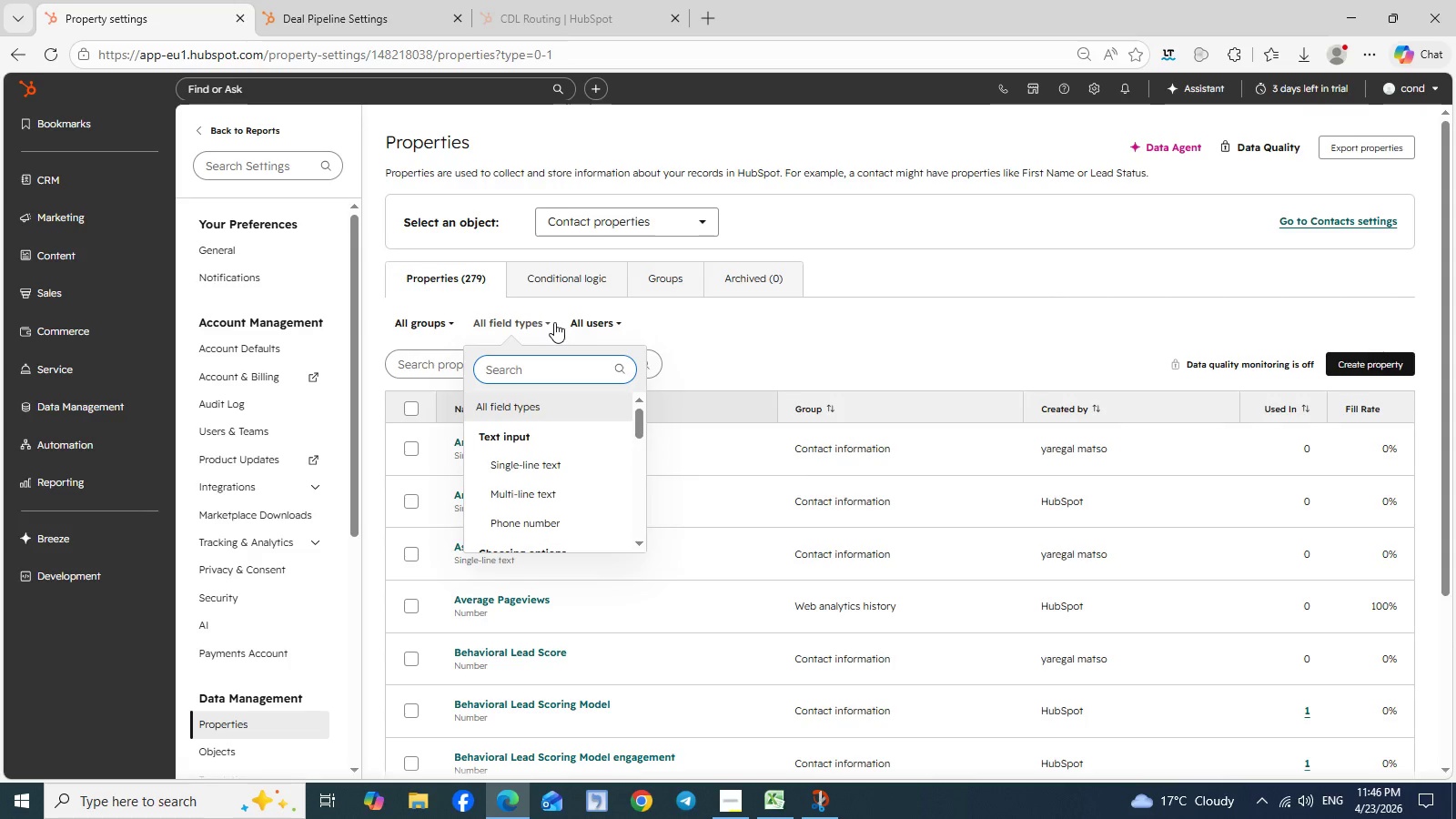 
left_click([449, 319])
 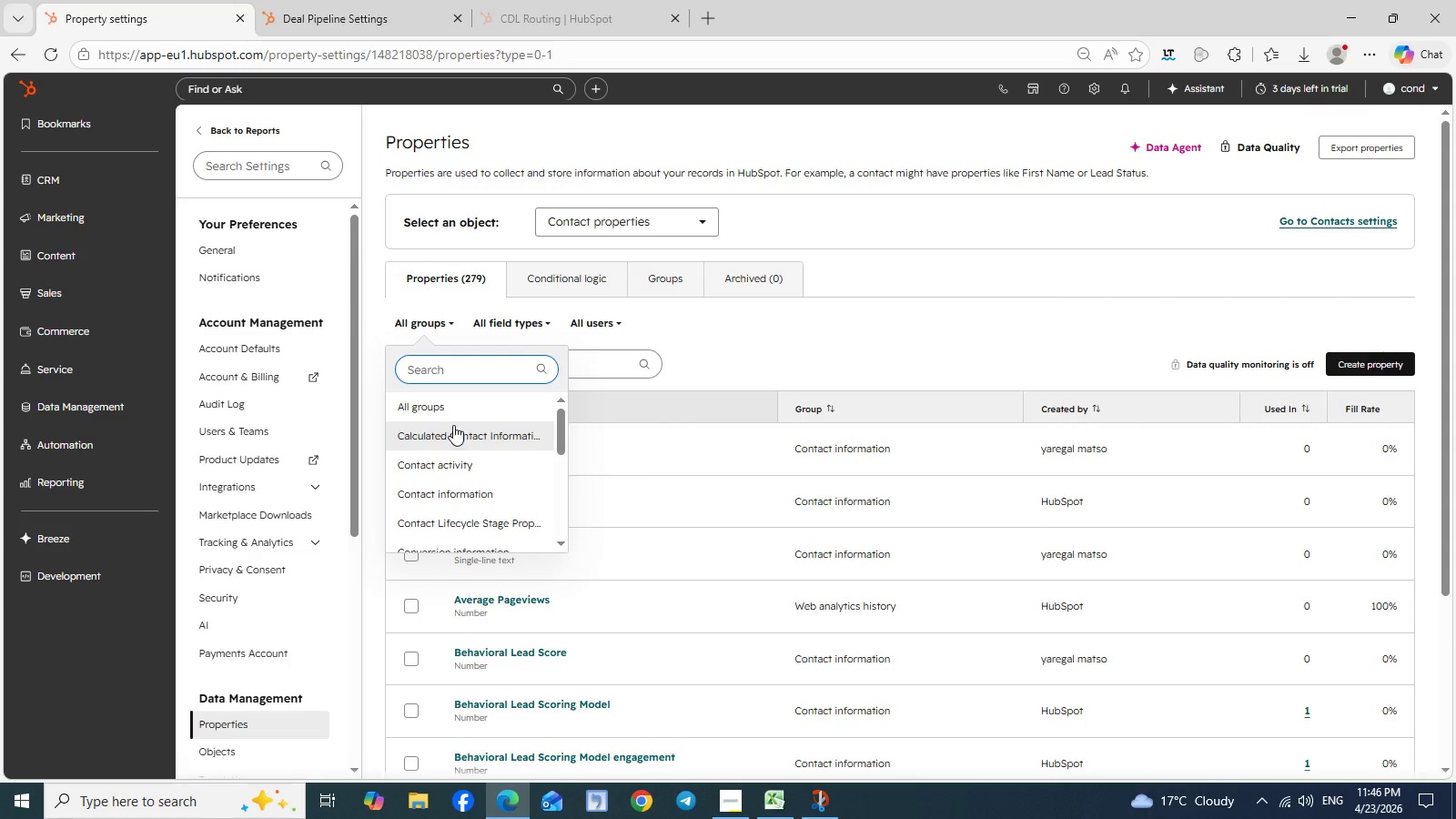 
scroll: coordinate [460, 438], scroll_direction: down, amount: 3.0
 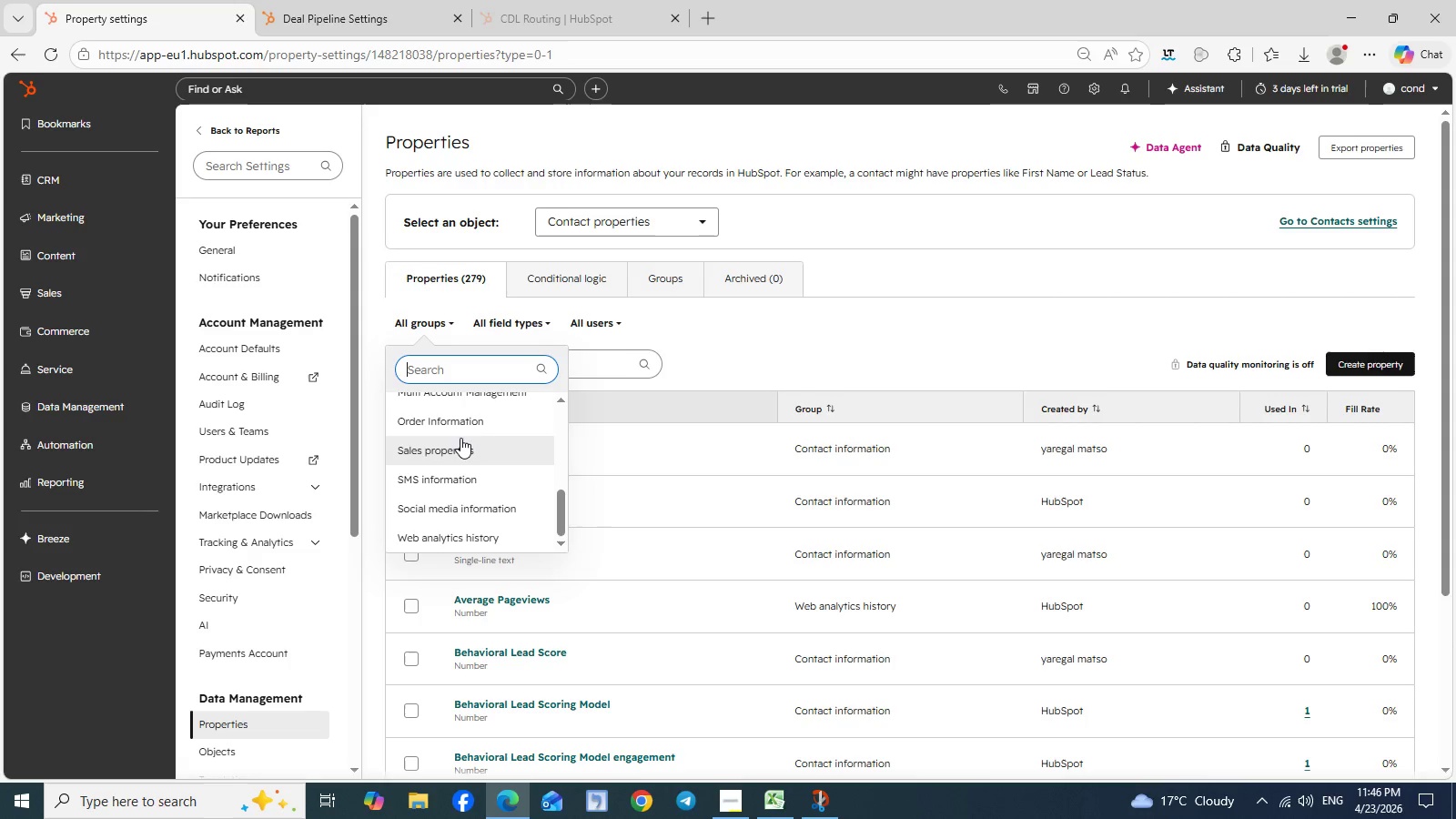 
scroll: coordinate [460, 438], scroll_direction: up, amount: 5.0
 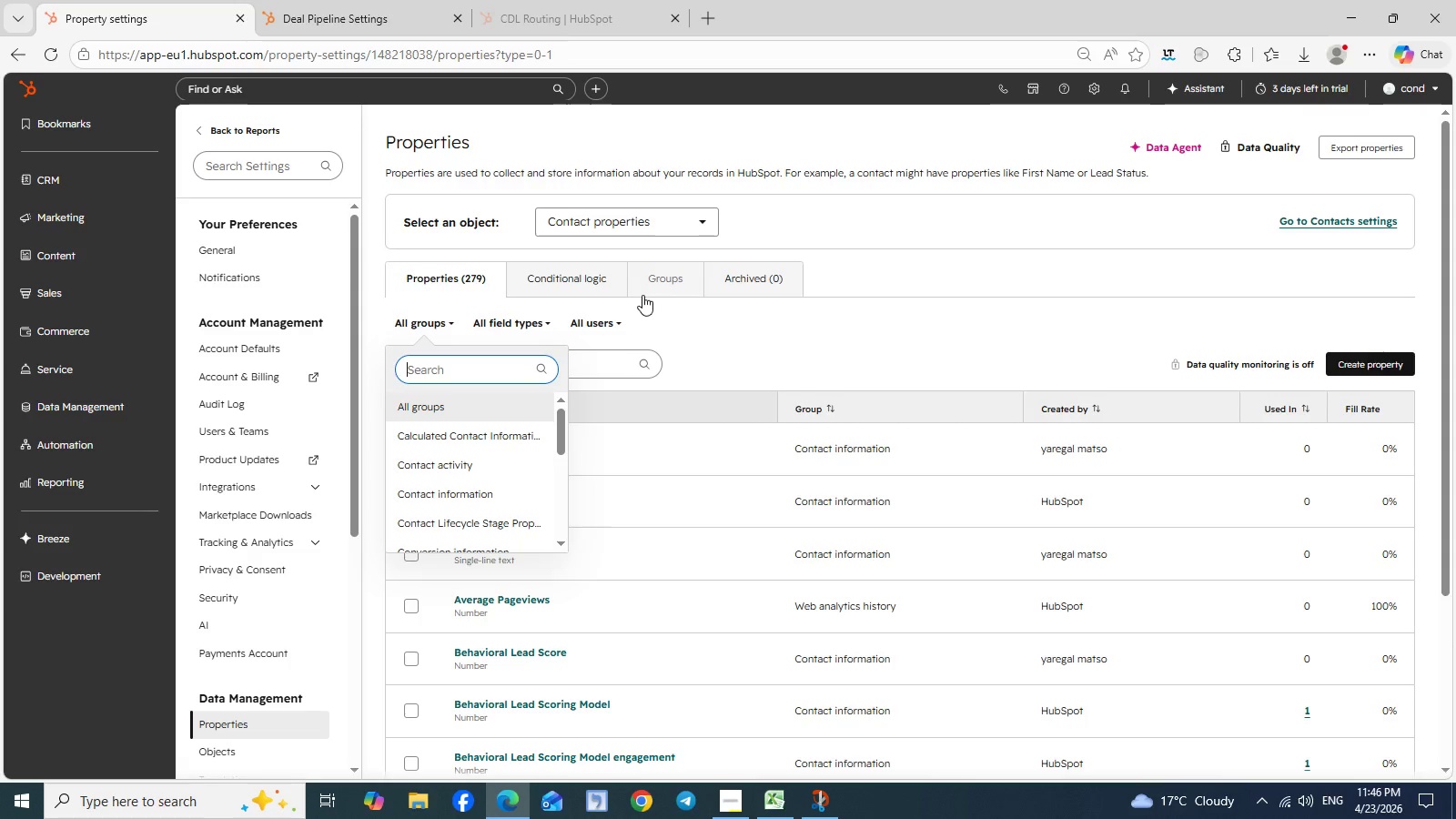 
left_click([622, 326])
 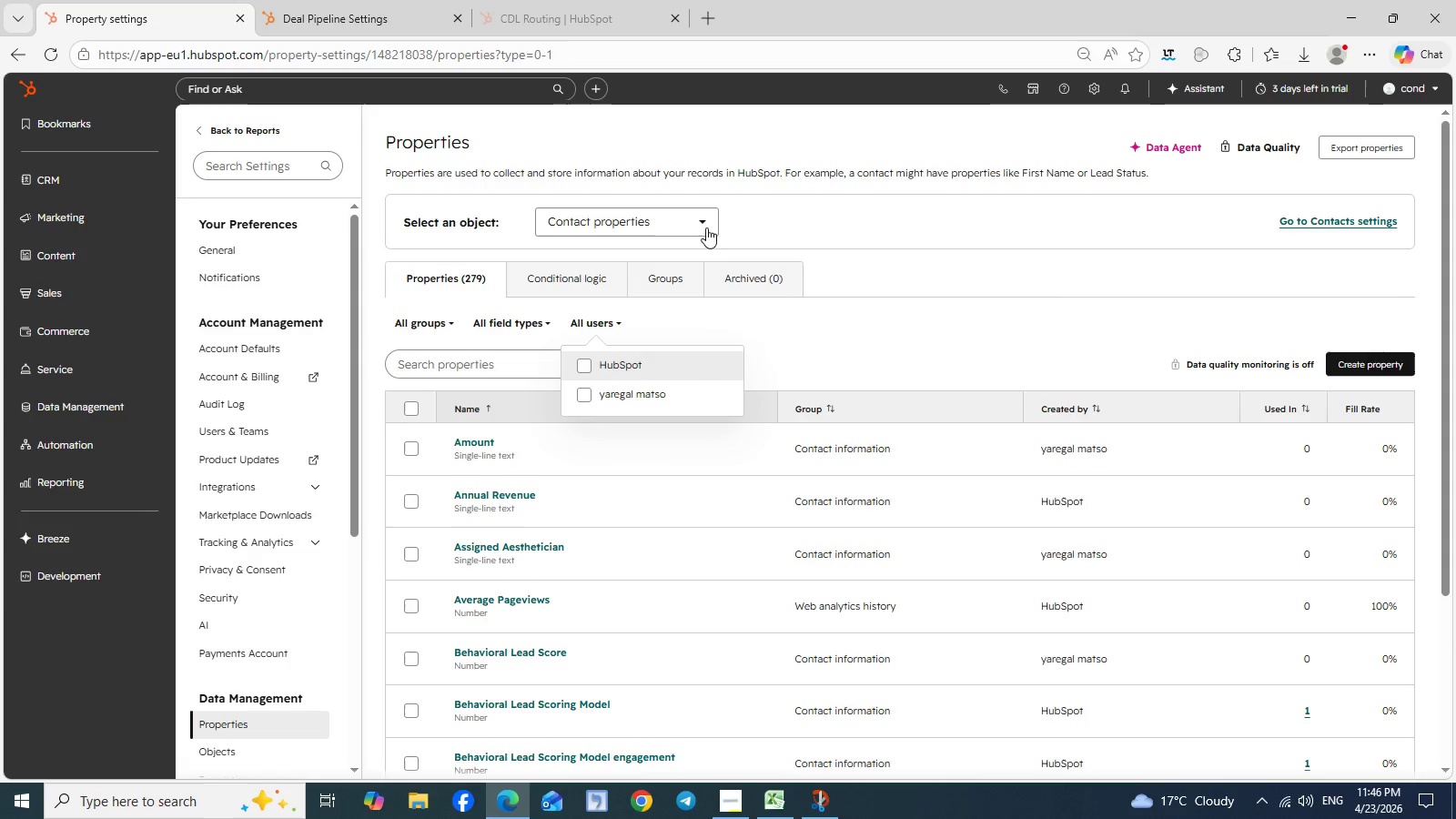 
left_click([675, 266])
 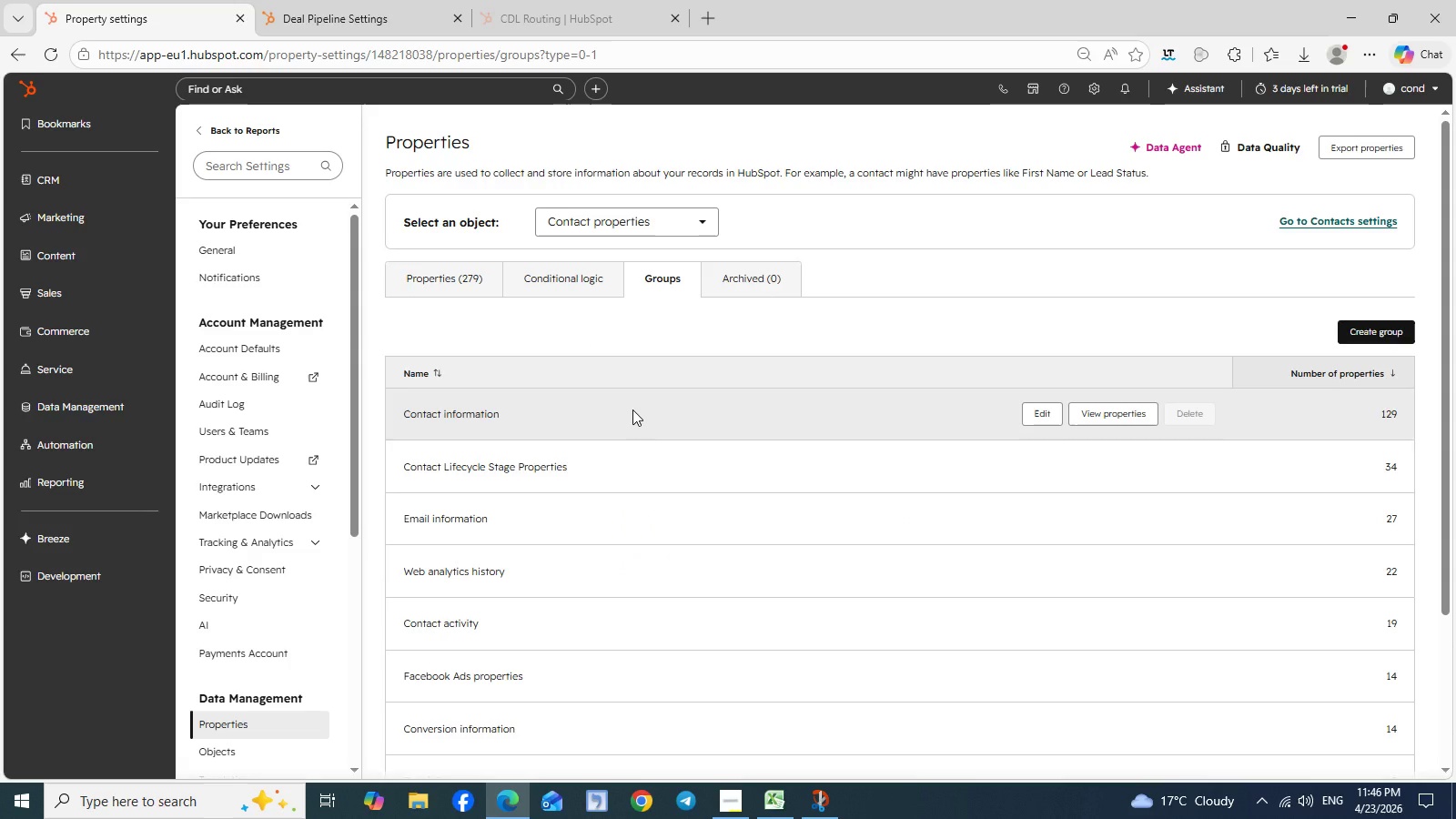 
wait(9.36)
 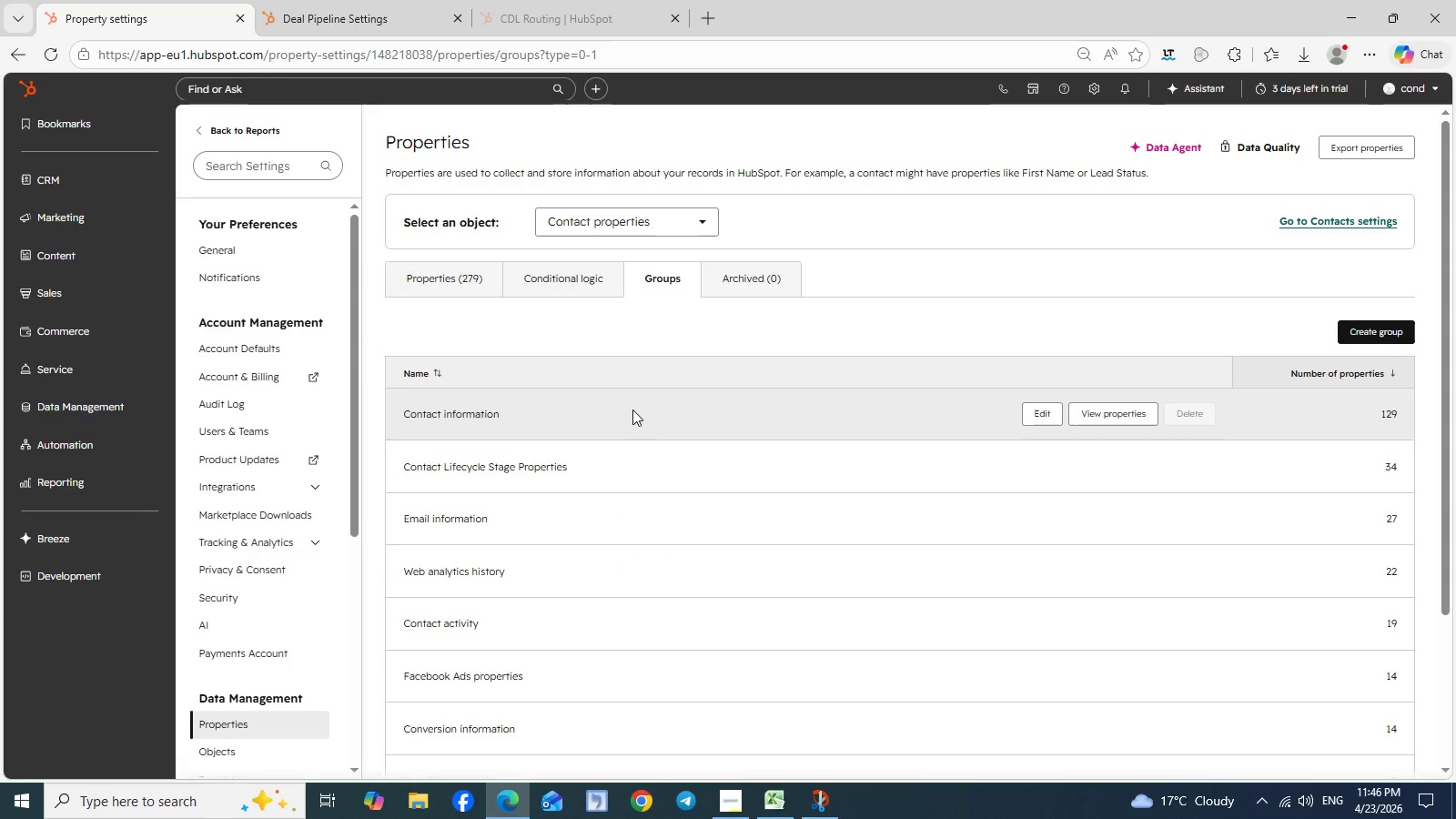 
left_click([1370, 335])
 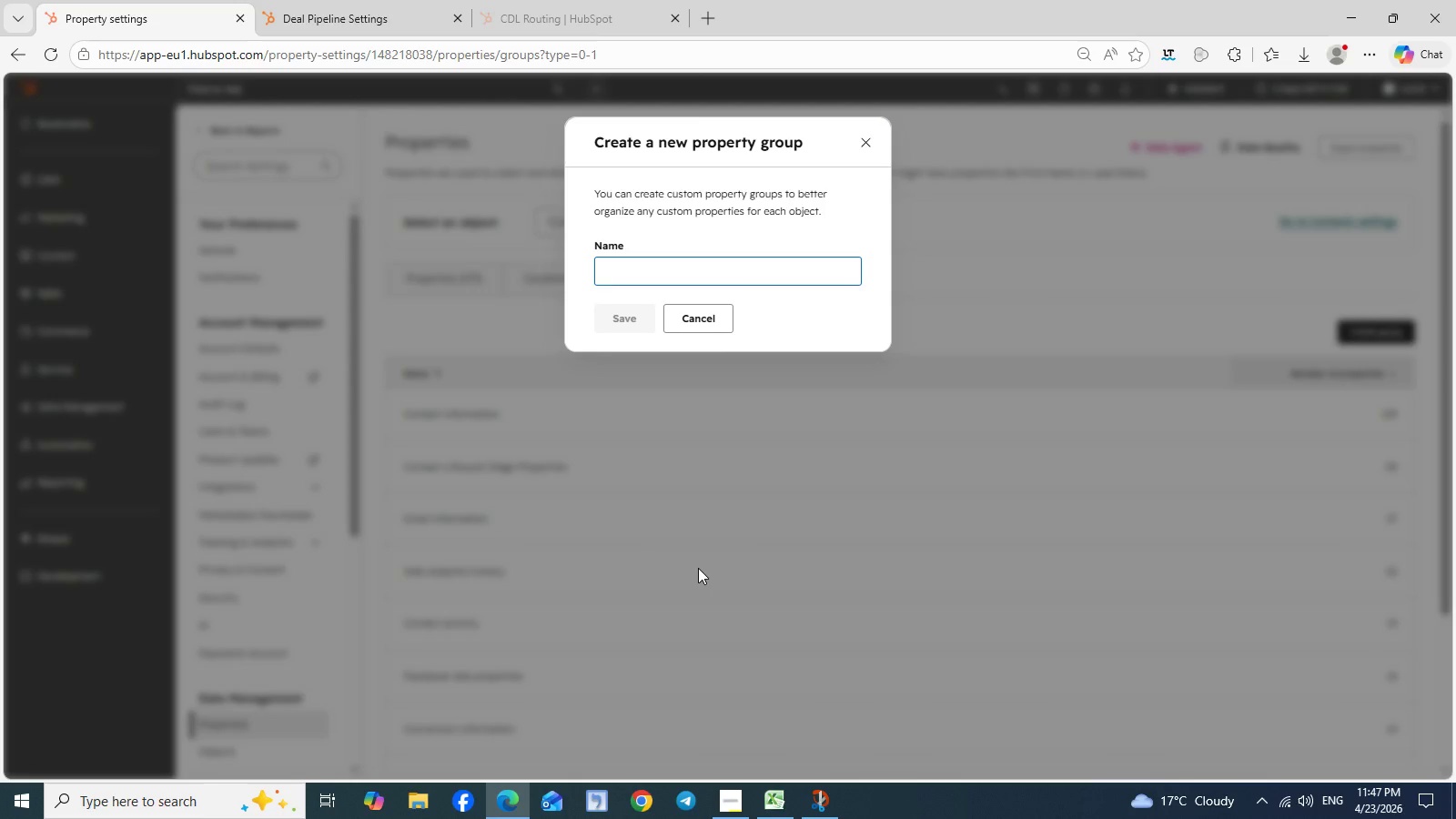 
mouse_move([758, 782])
 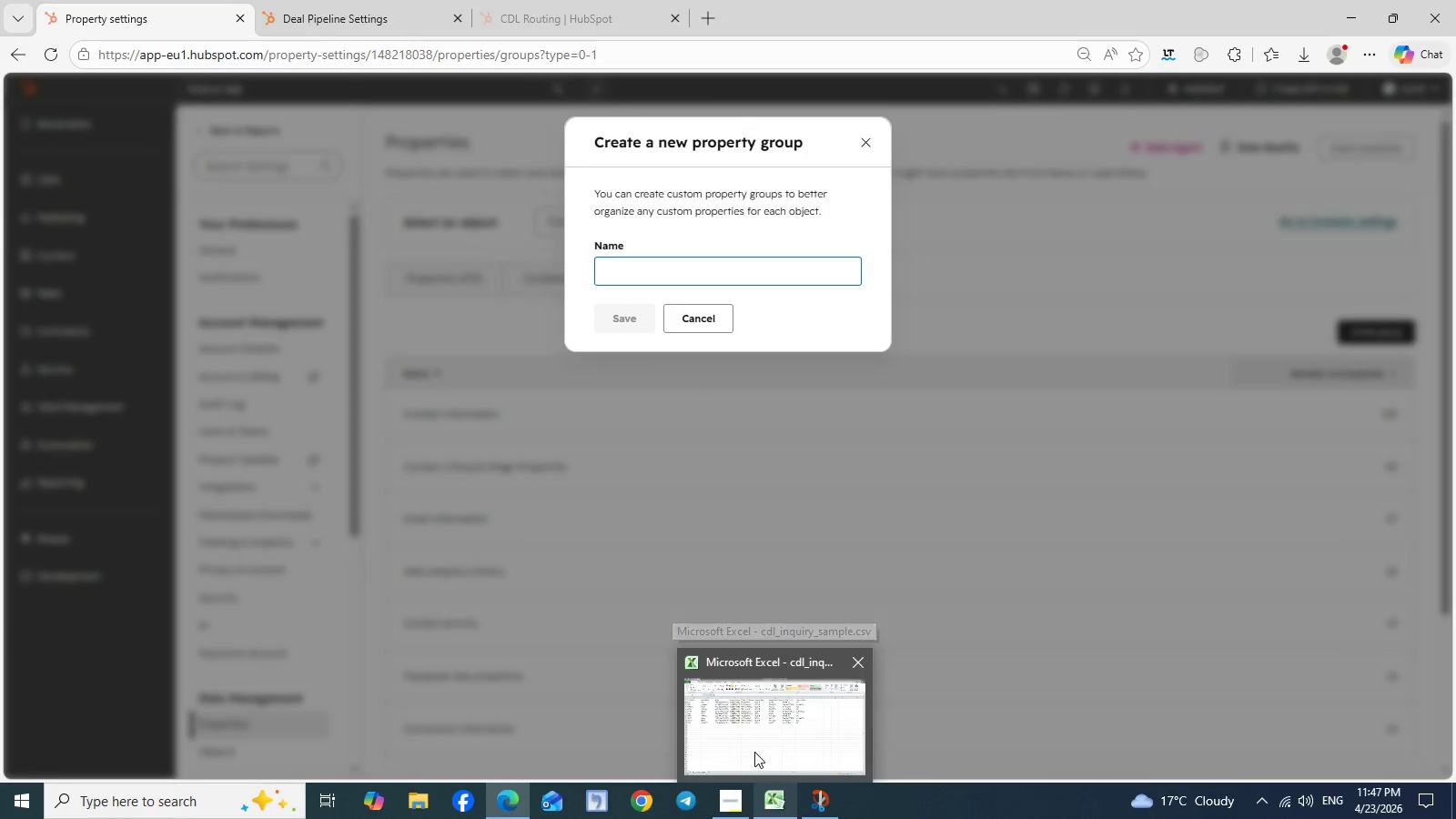 
left_click([754, 752])
 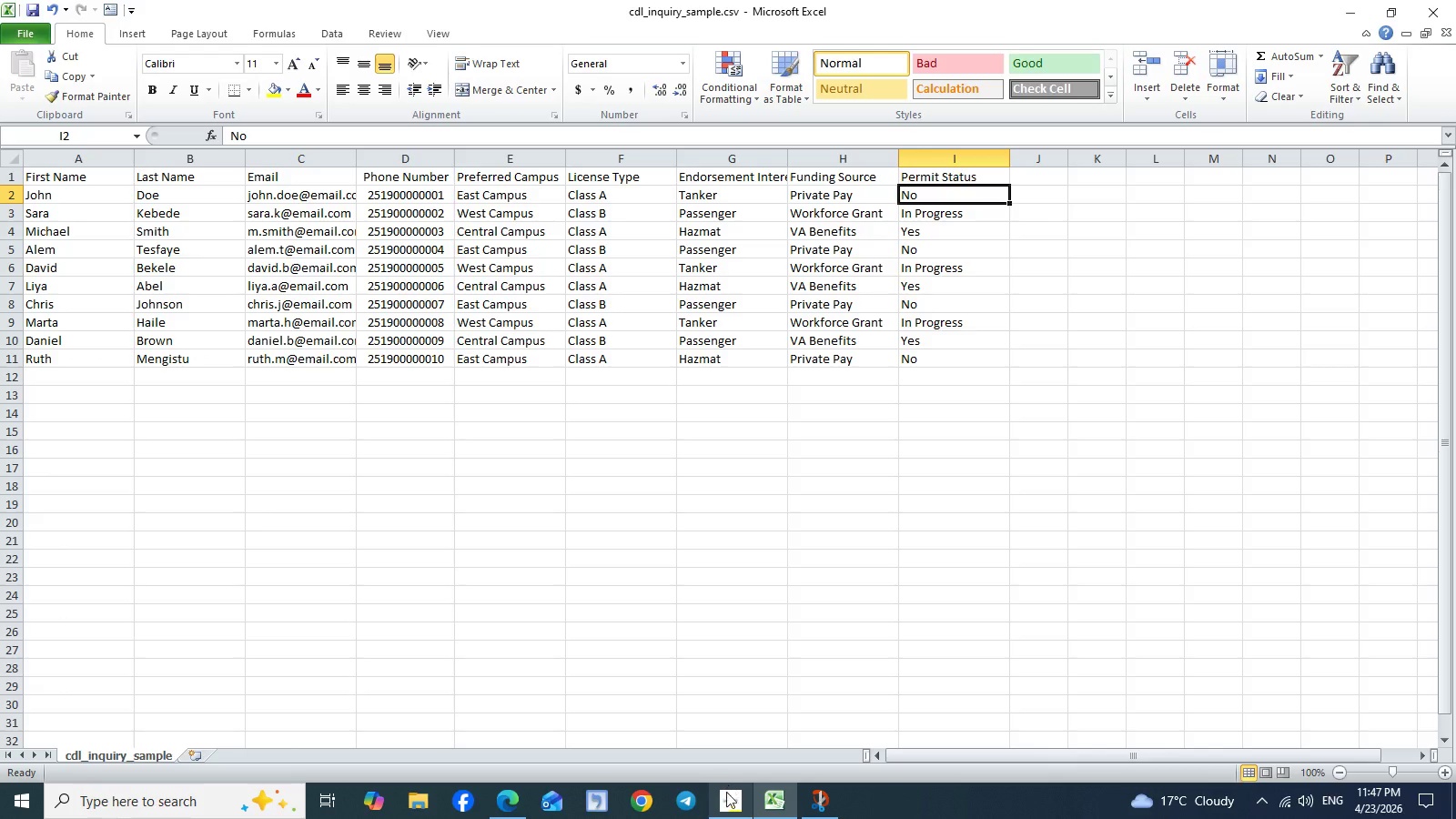 
left_click([728, 800])